 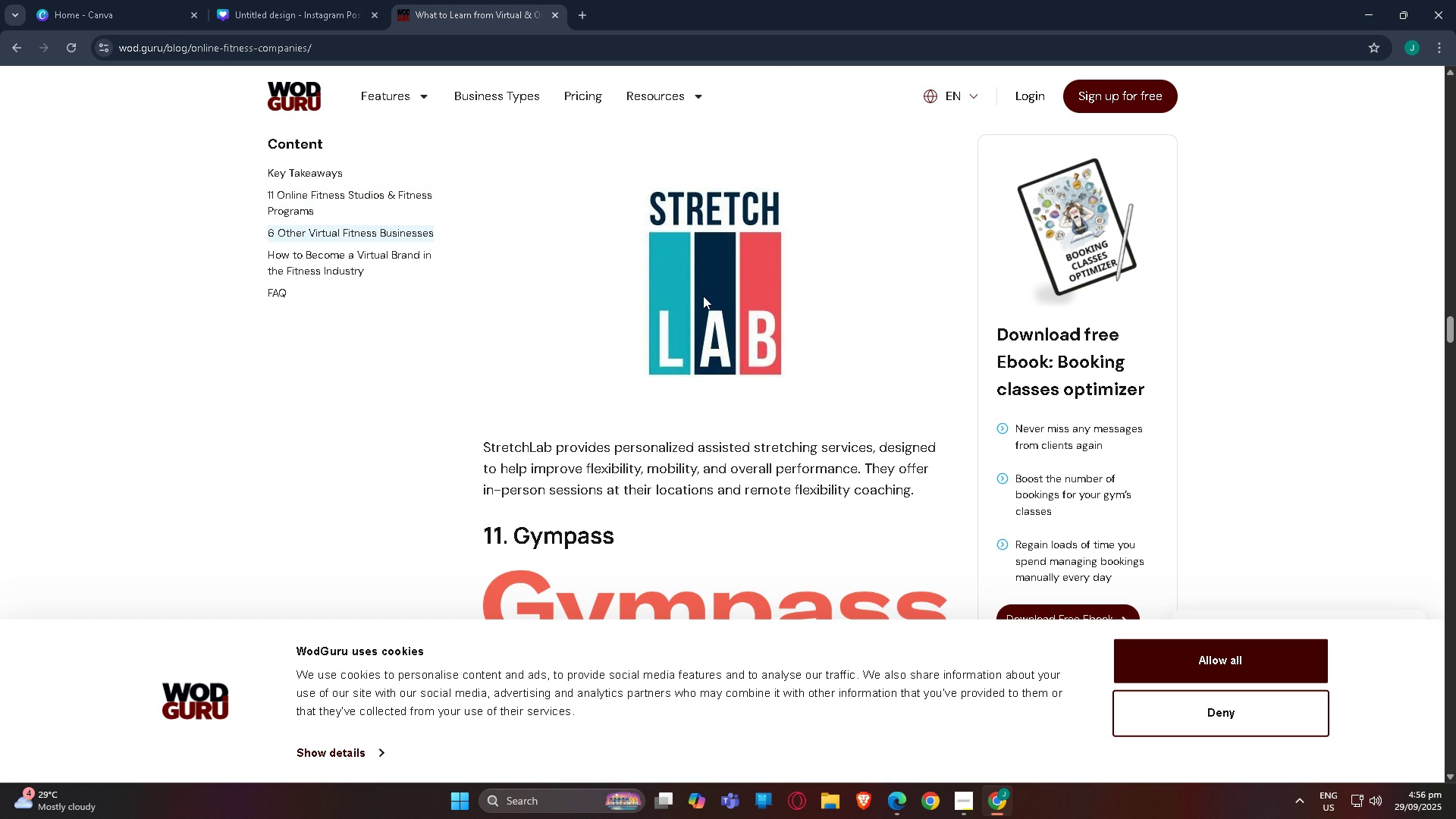 
right_click([703, 296])
 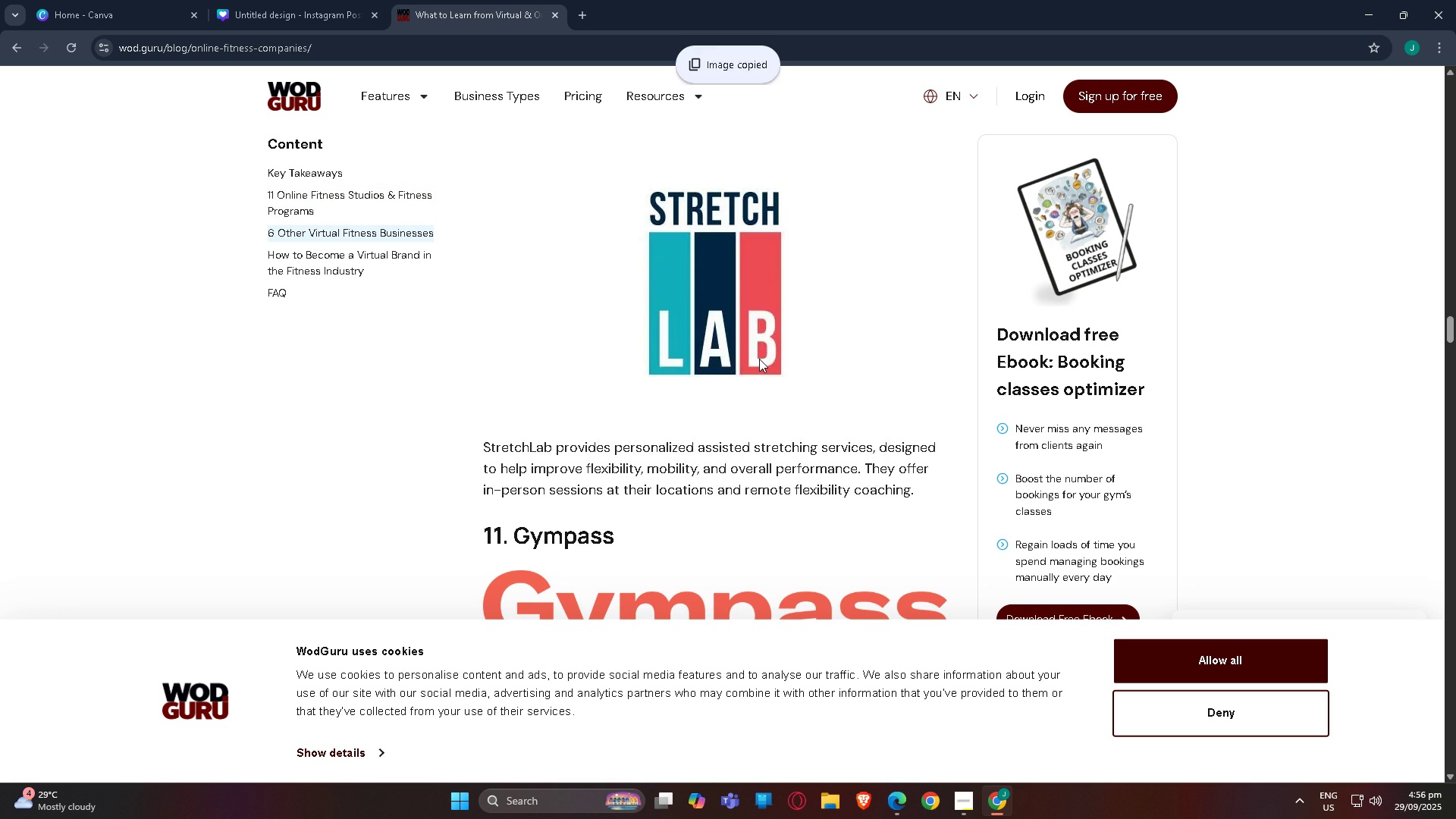 
left_click([759, 359])
 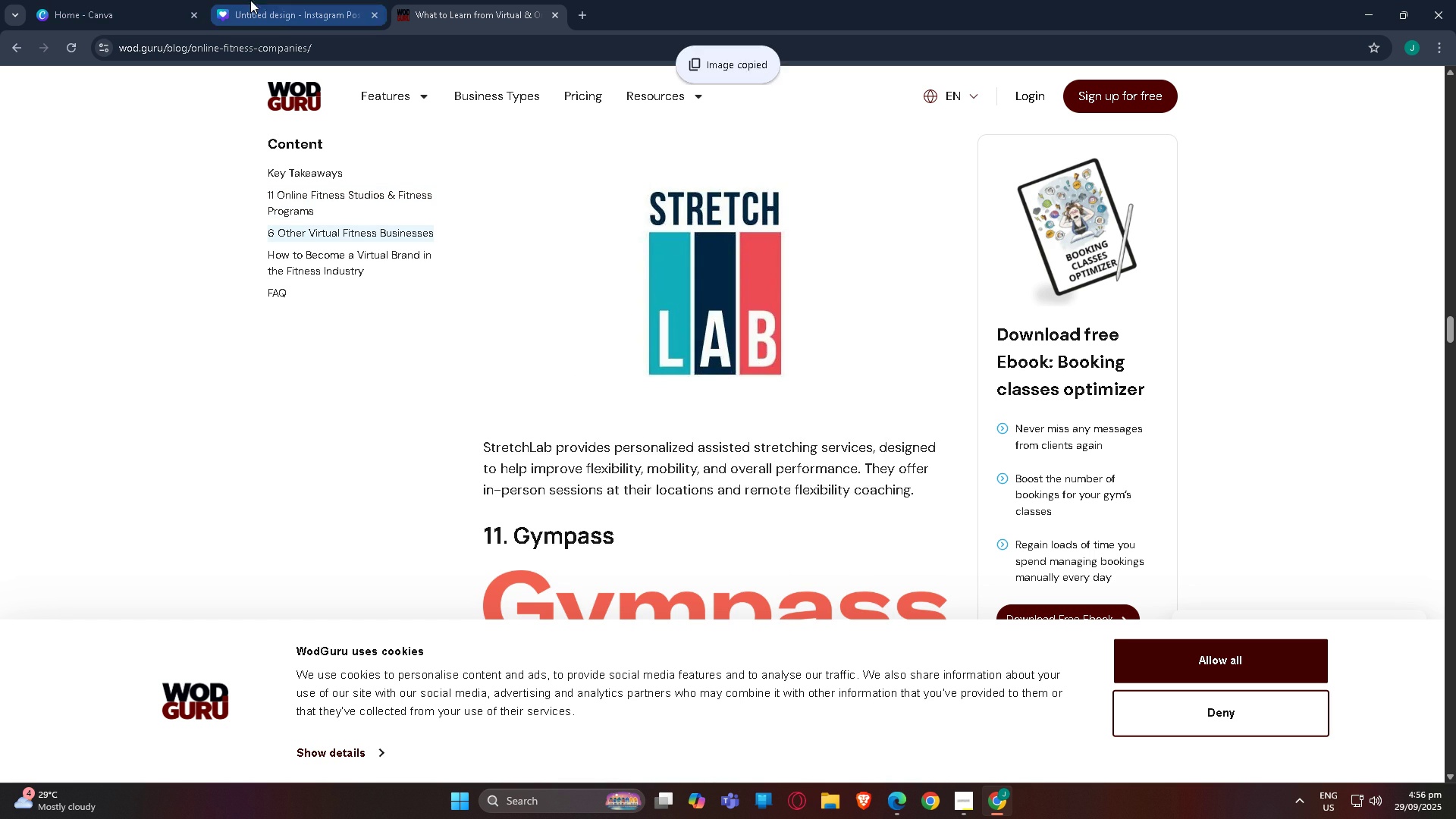 
left_click([264, 0])
 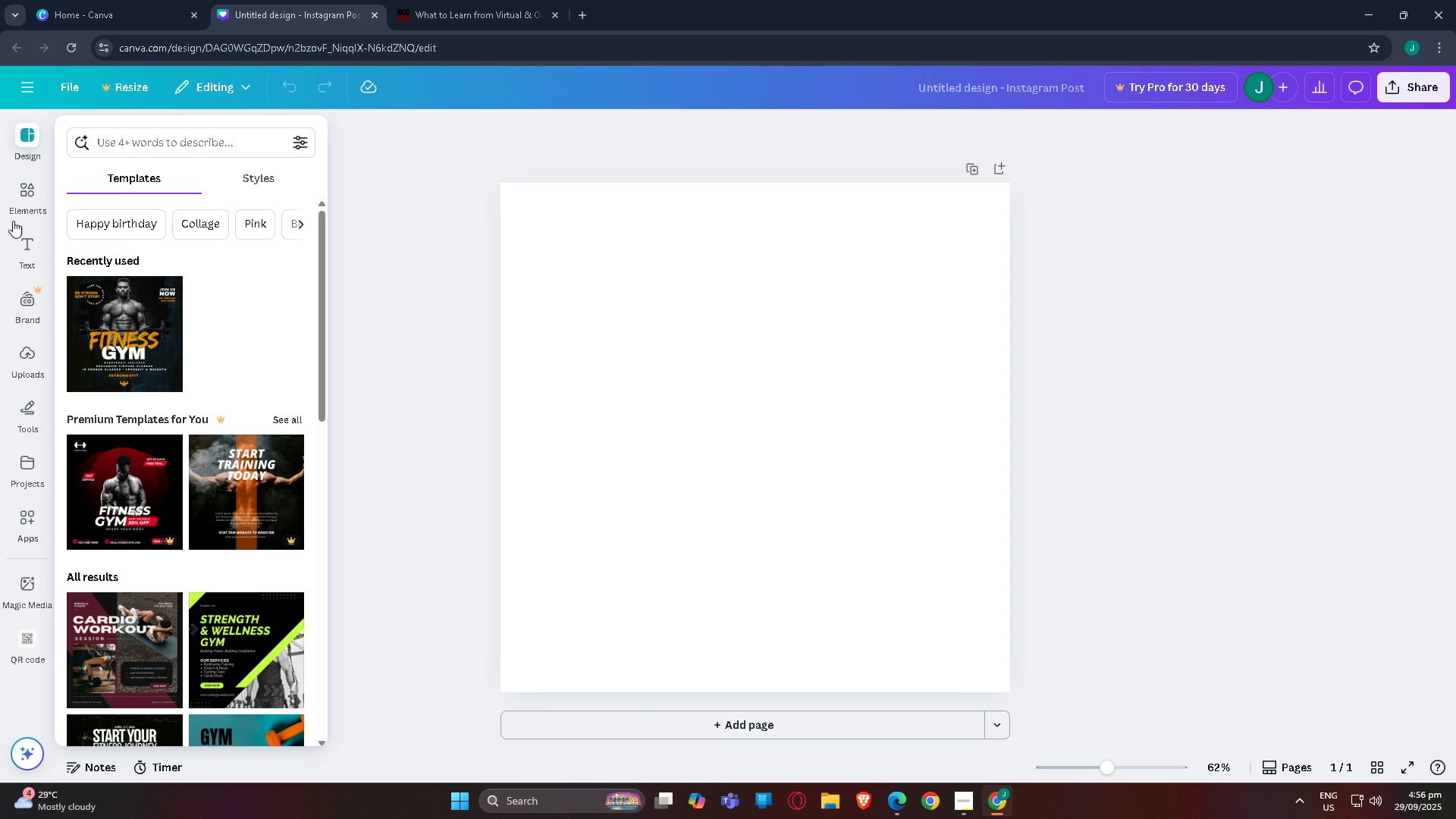 
left_click([17, 201])